 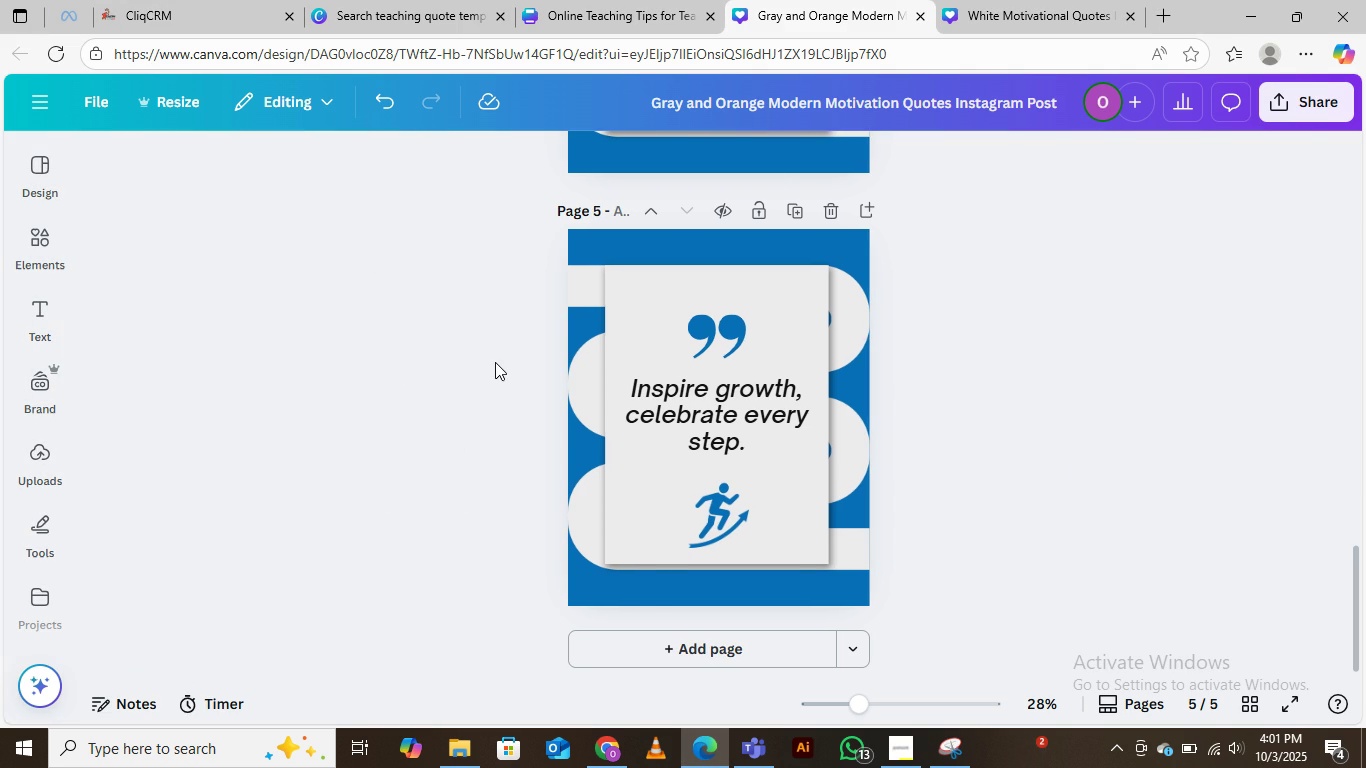 
scroll: coordinate [680, 401], scroll_direction: up, amount: 16.0
 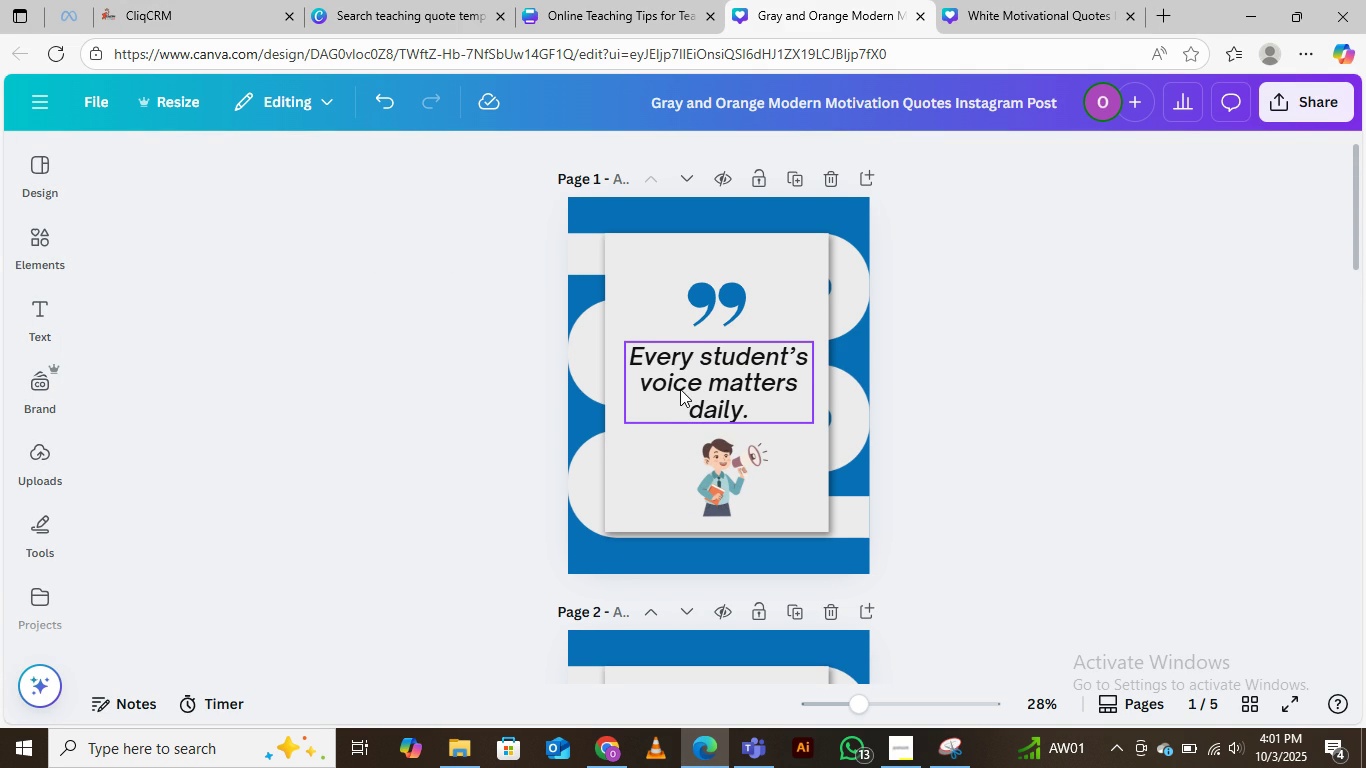 
wait(5.5)
 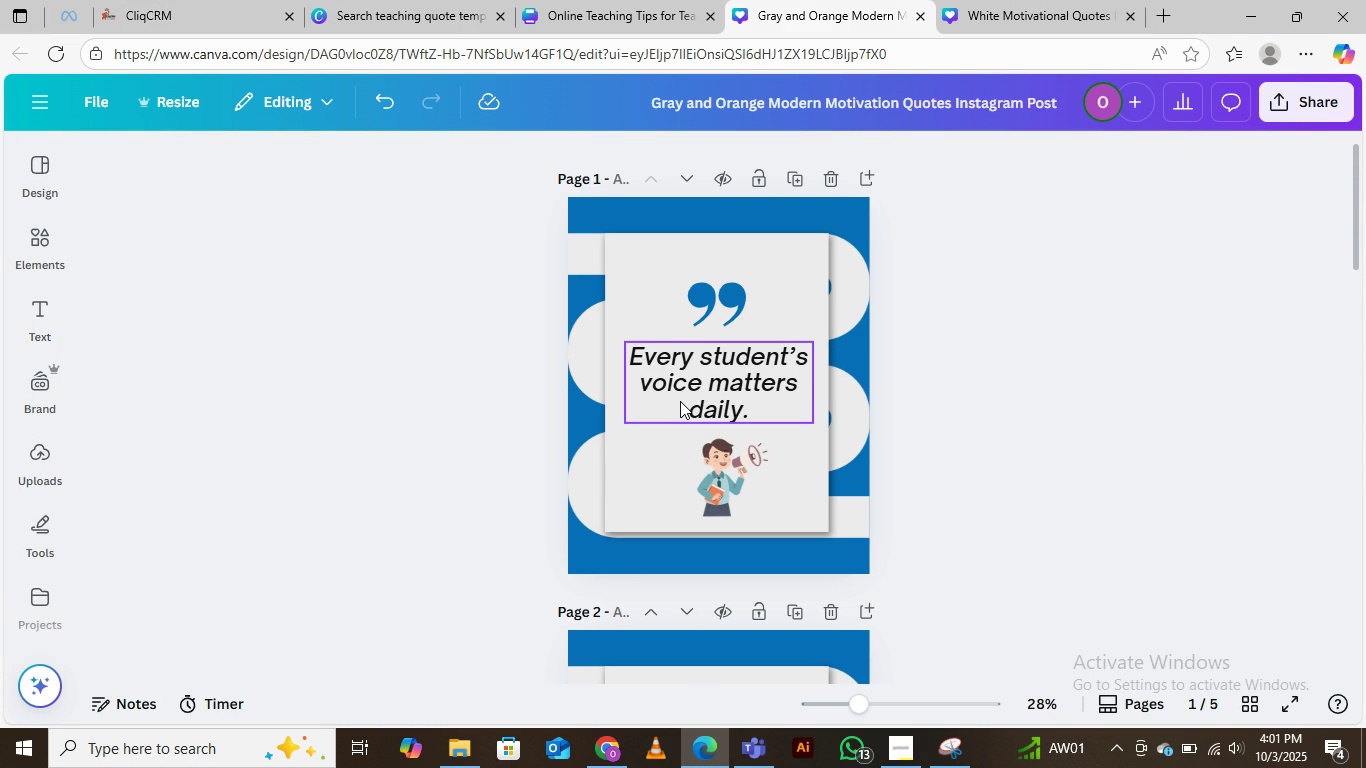 
scroll: coordinate [679, 387], scroll_direction: down, amount: 12.0
 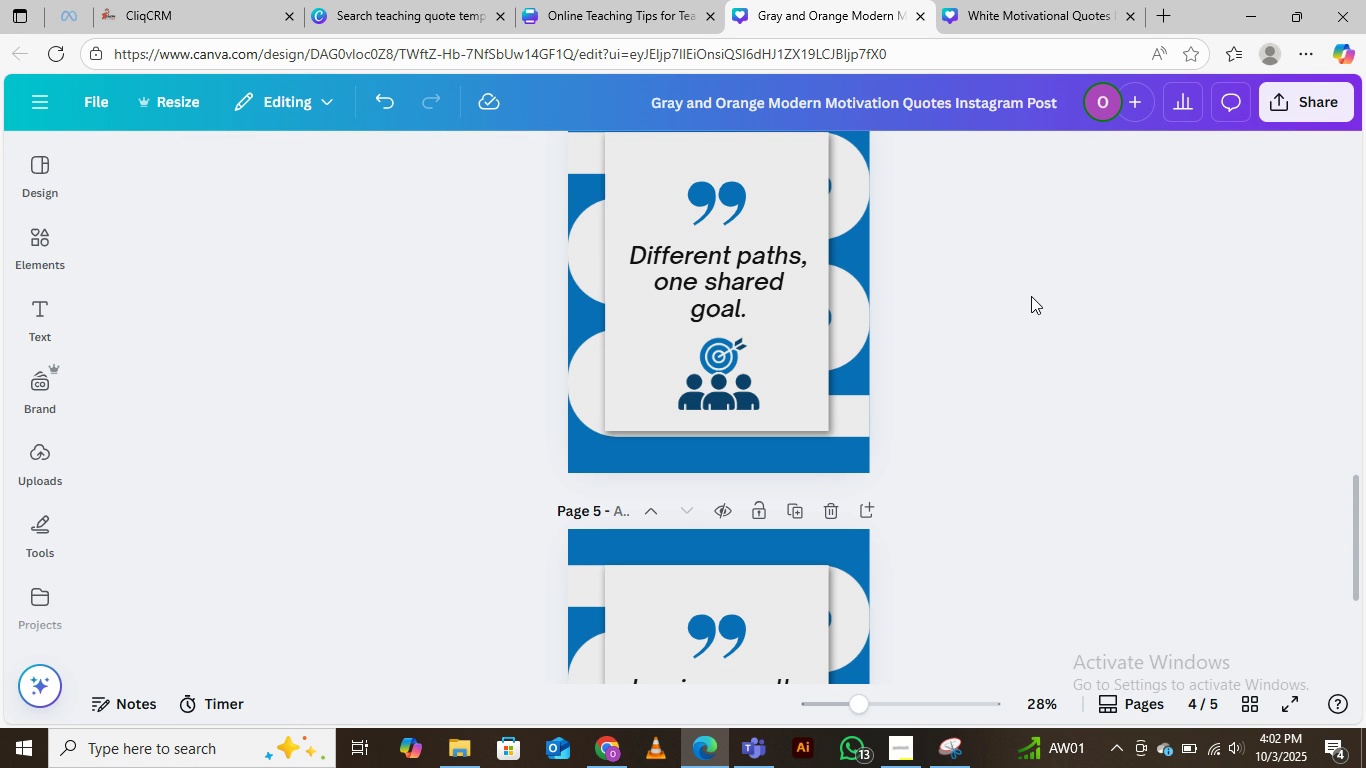 
wait(10.27)
 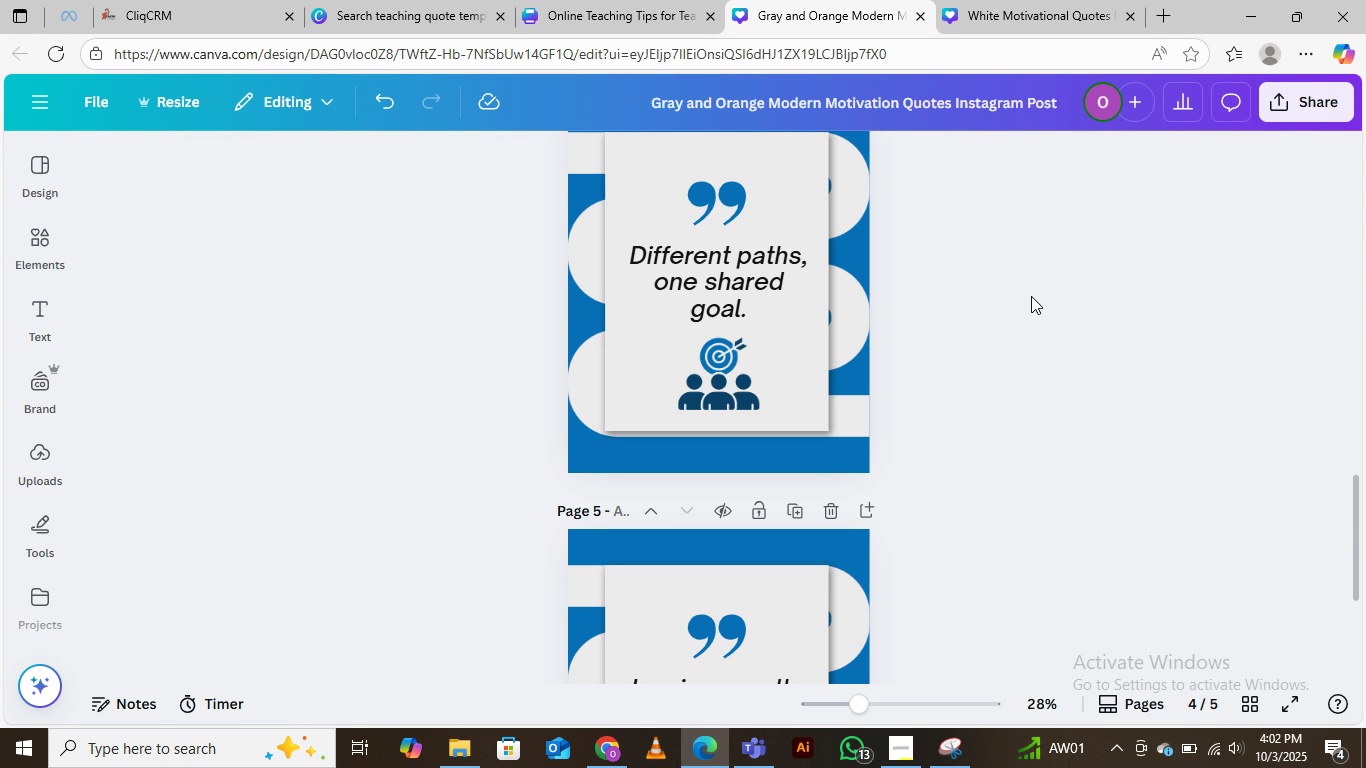 
scroll: coordinate [976, 337], scroll_direction: down, amount: 4.0
 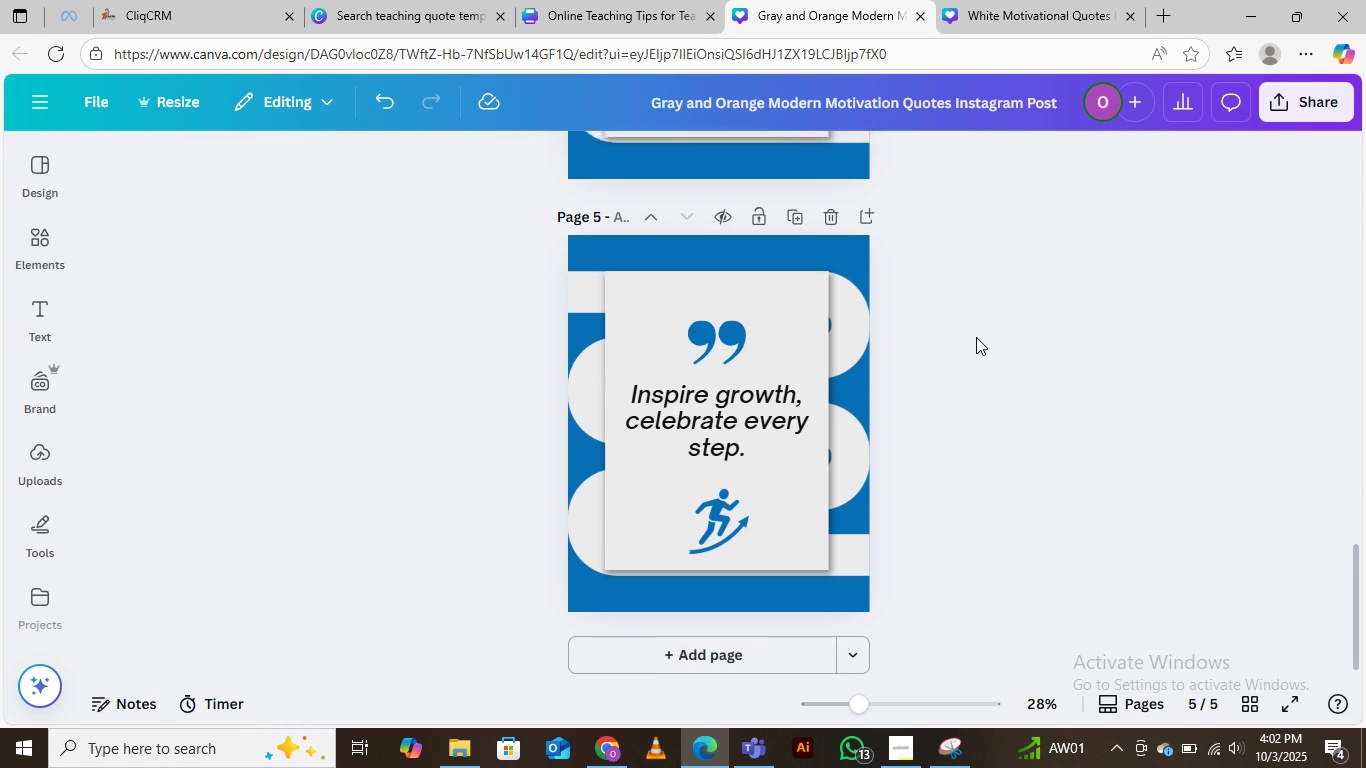 
scroll: coordinate [976, 337], scroll_direction: up, amount: 2.0
 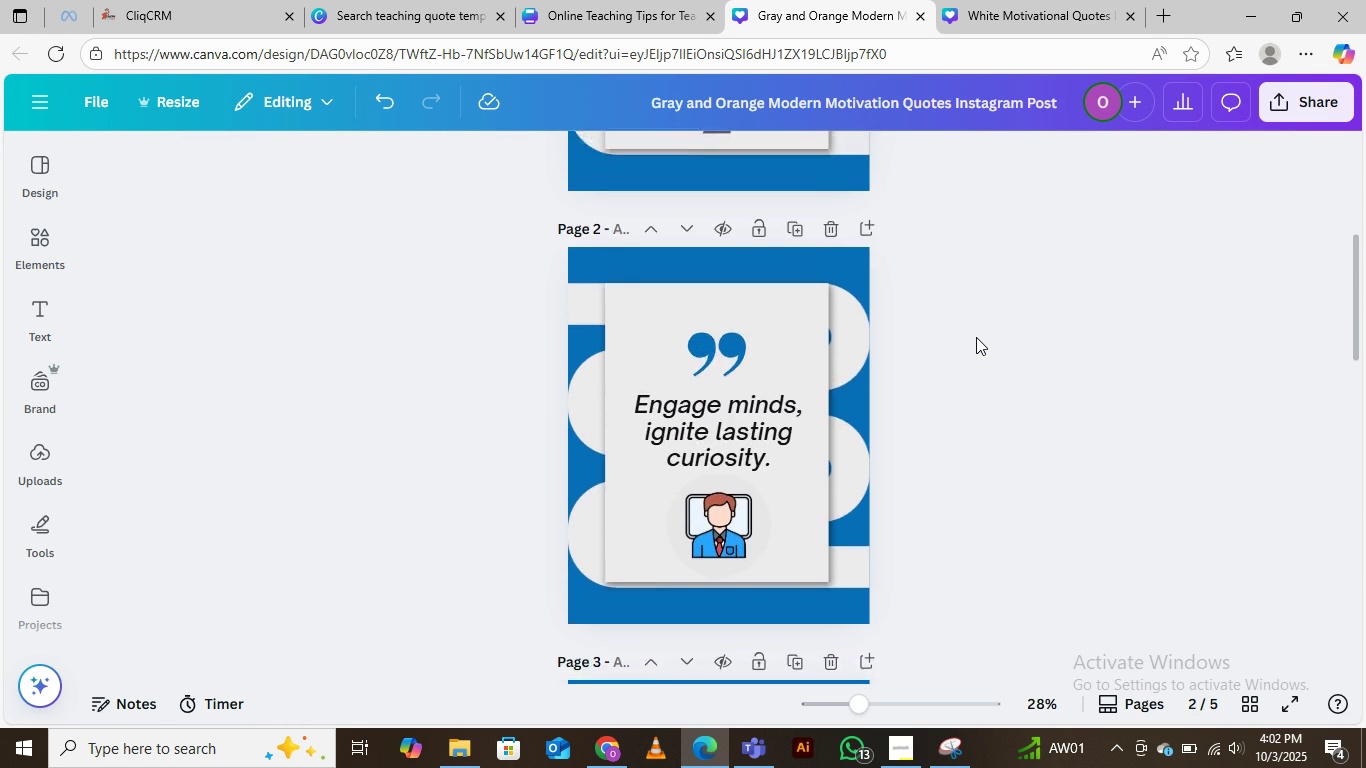 
scroll: coordinate [975, 337], scroll_direction: down, amount: 10.0
 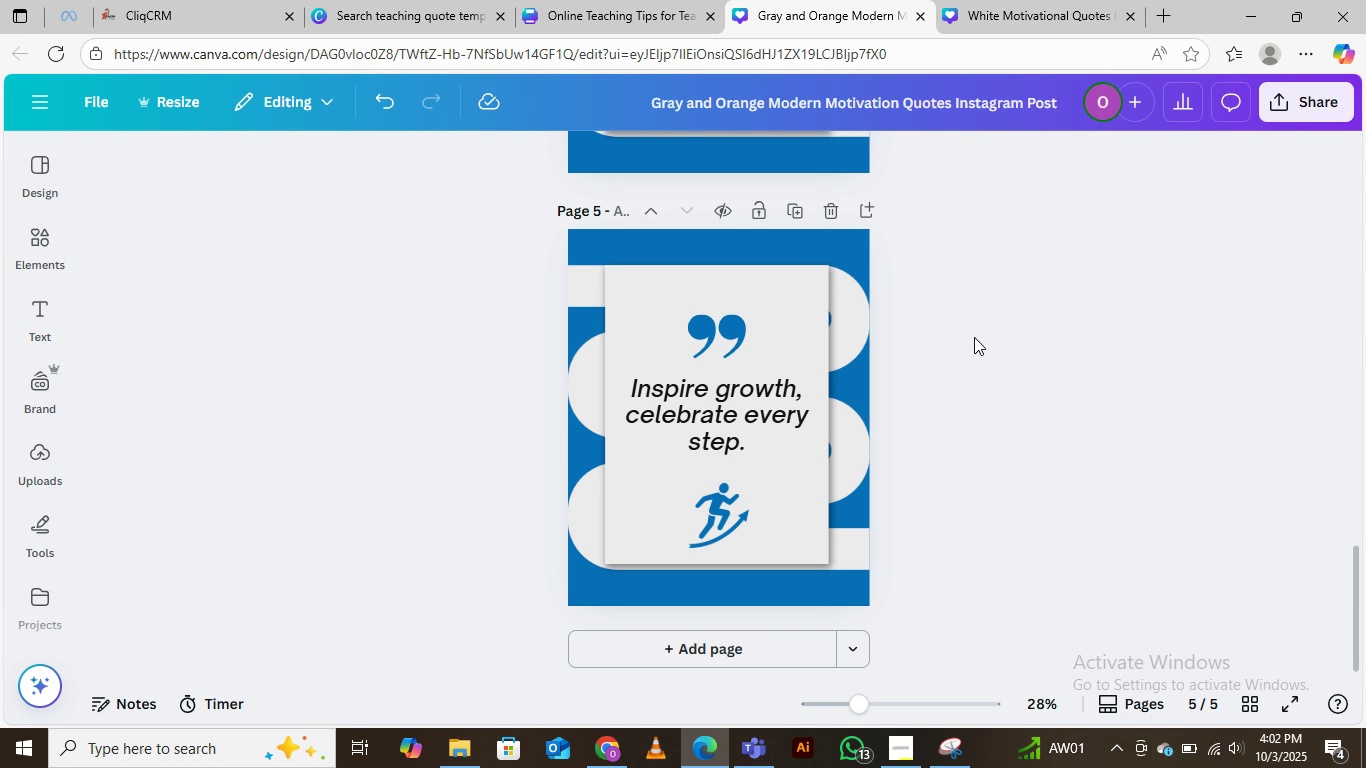 
wait(13.4)
 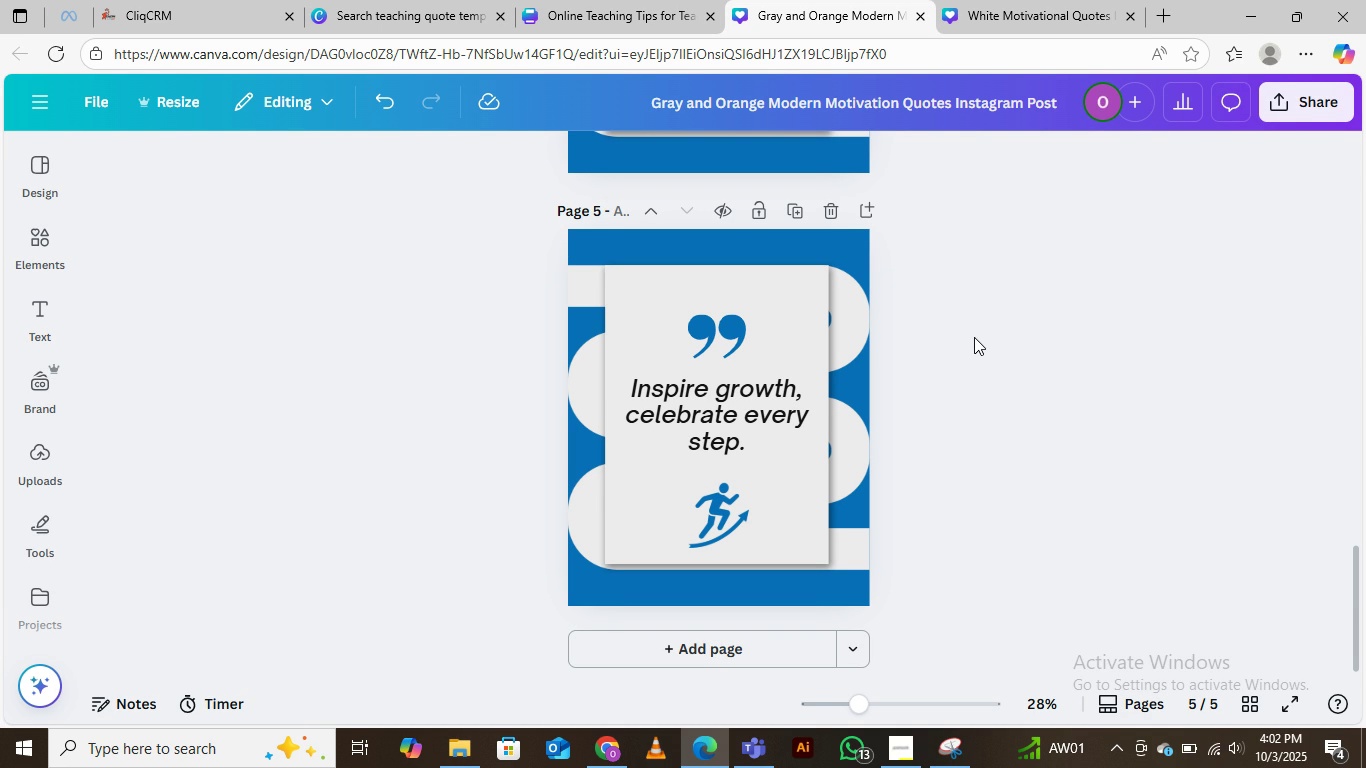 
scroll: coordinate [974, 337], scroll_direction: down, amount: 5.0
 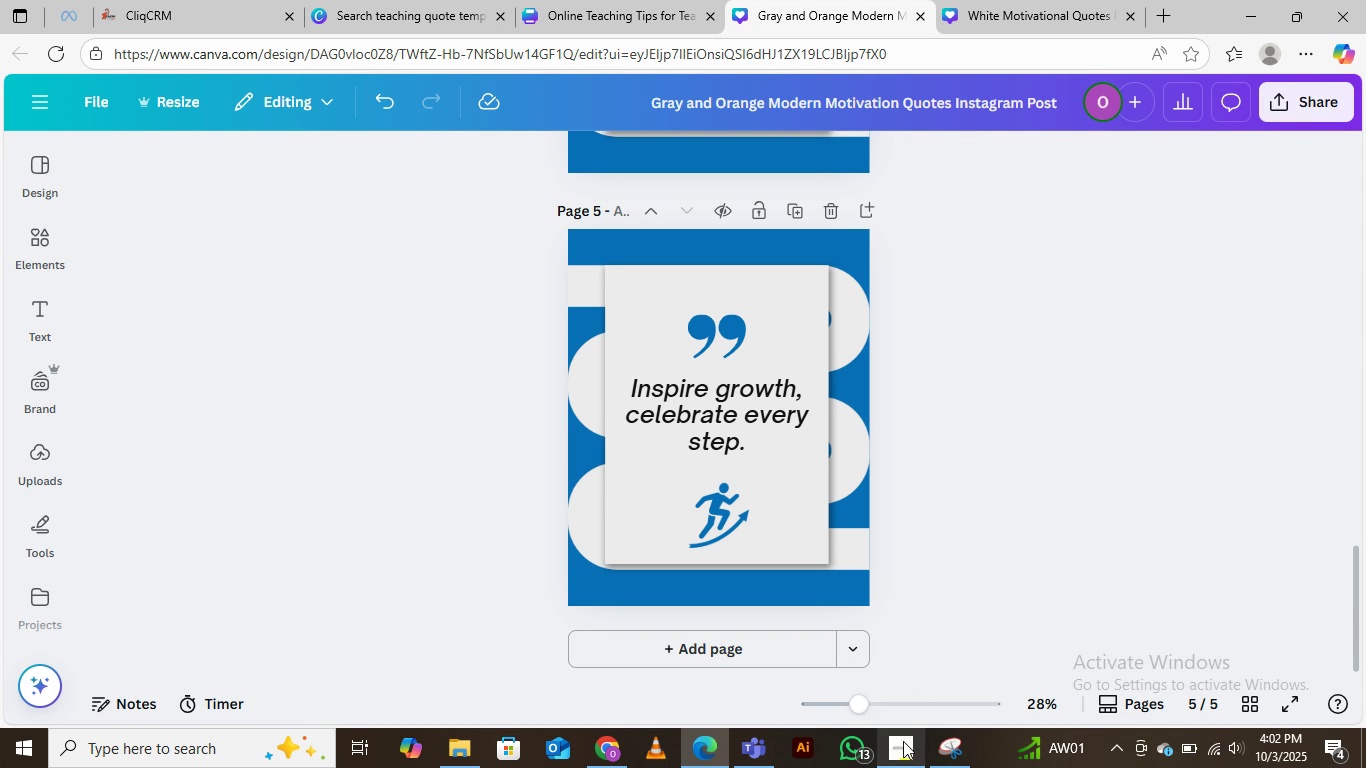 
left_click([901, 762])